 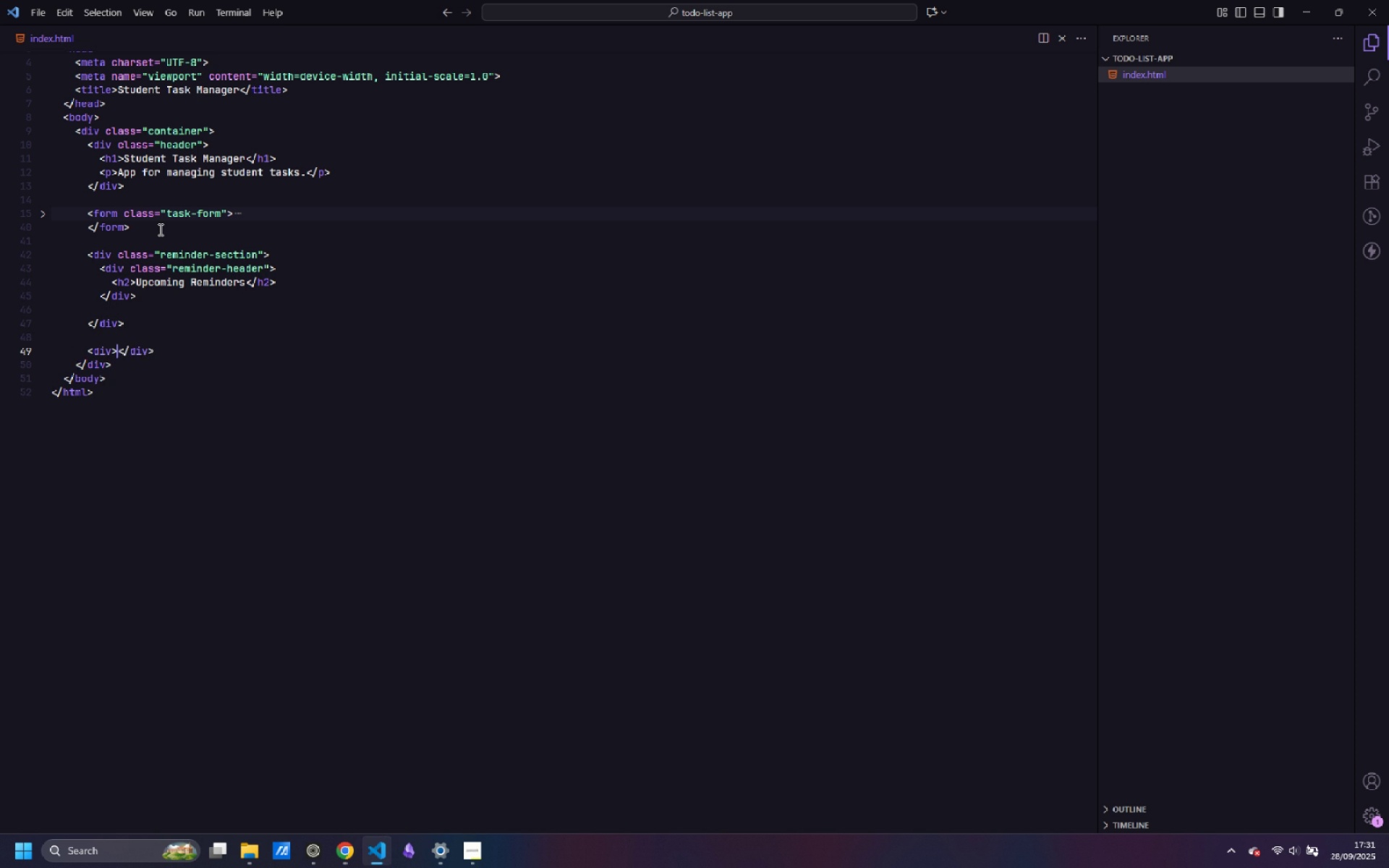 
key(Enter)
 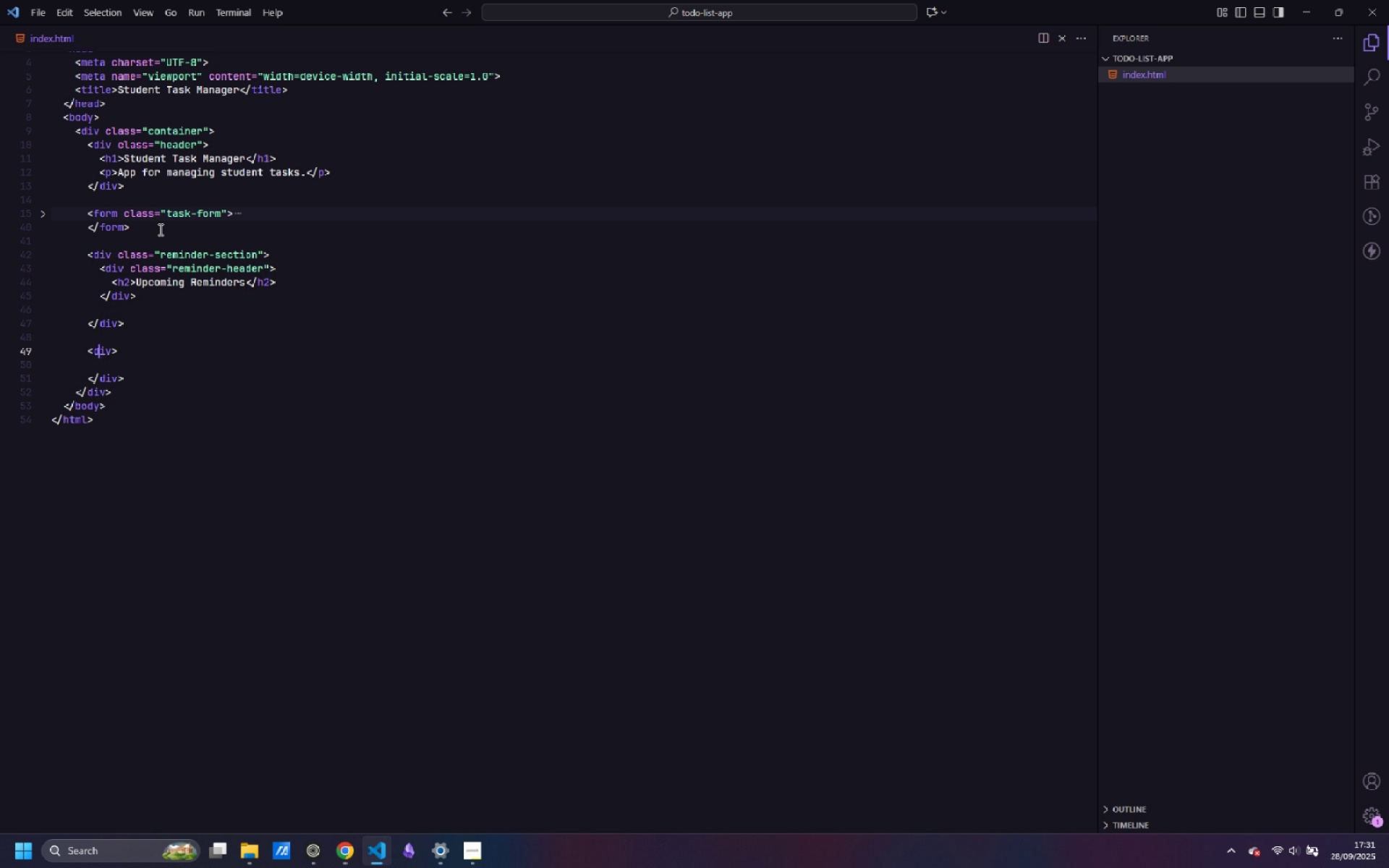 
key(ArrowUp)
 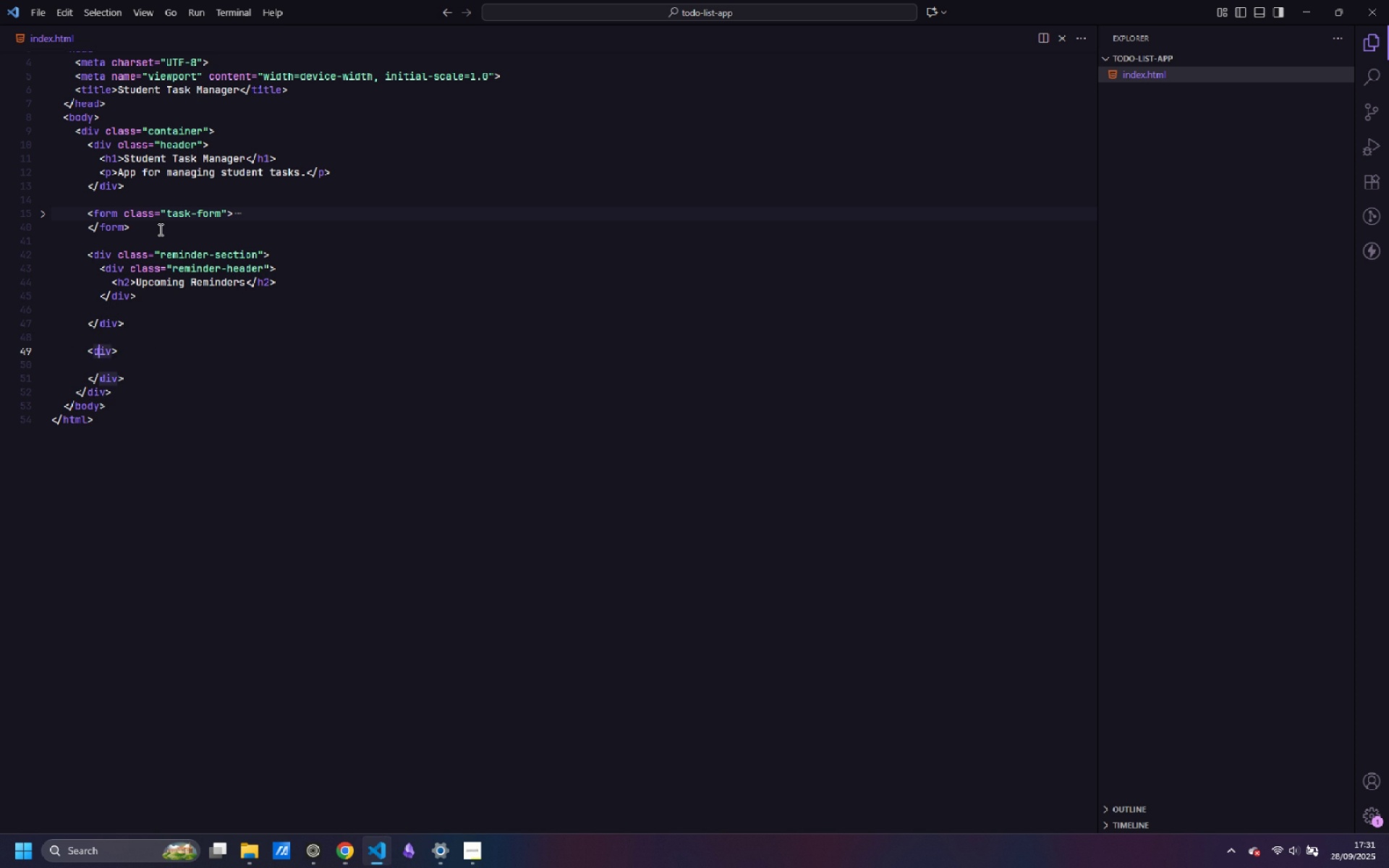 
key(Control+ControlLeft)
 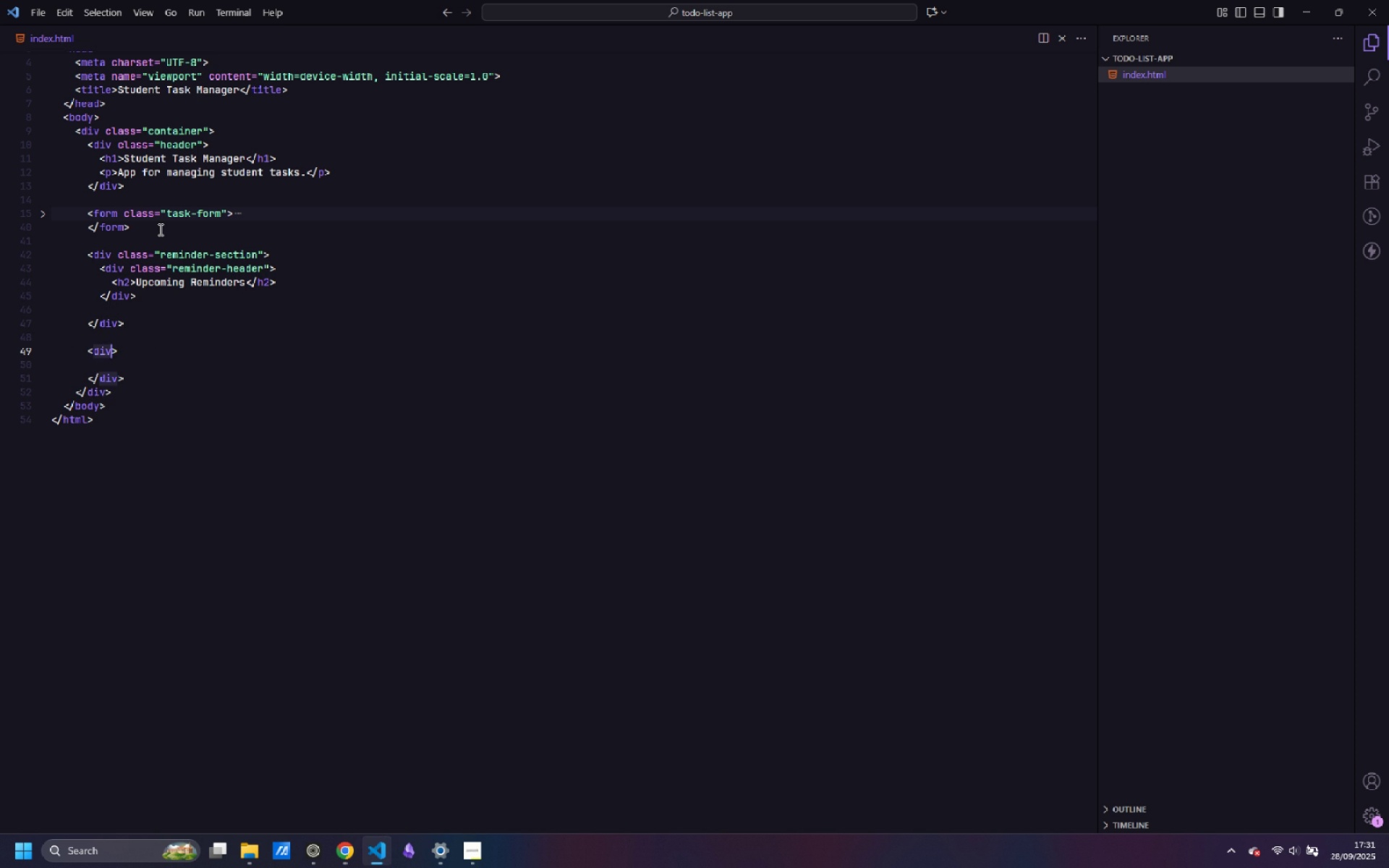 
key(Control+ArrowRight)
 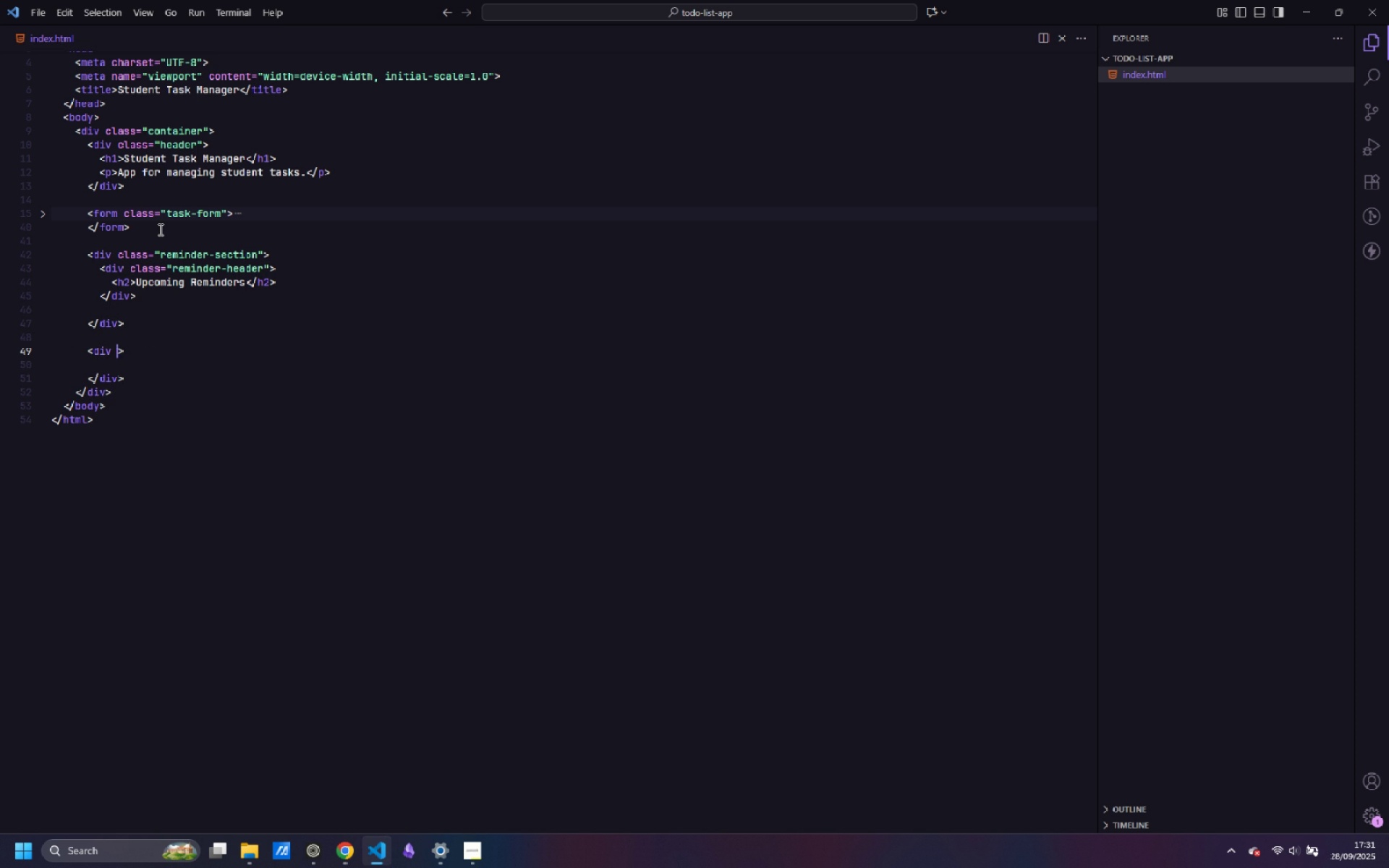 
type( class=task-section)
 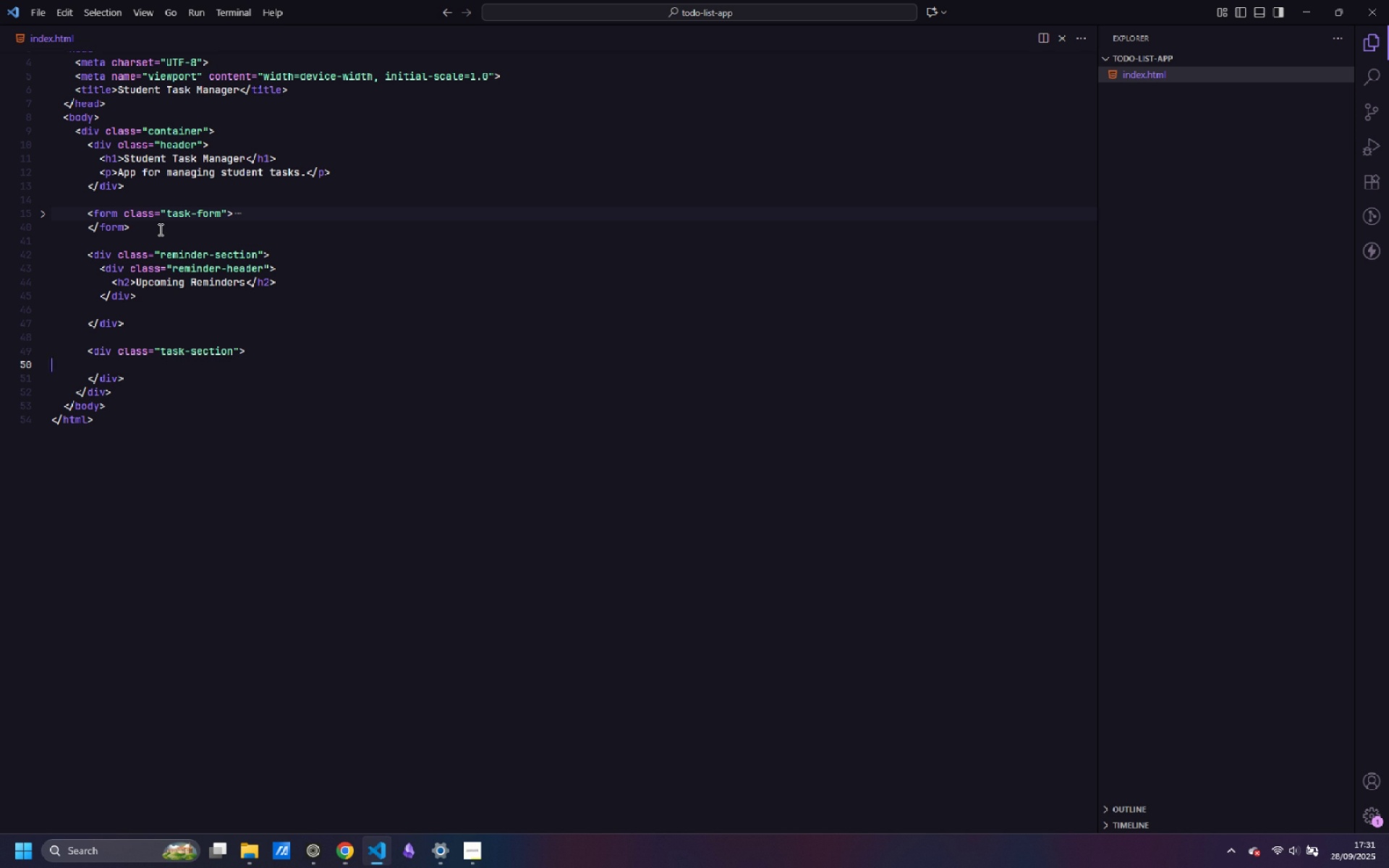 
key(ArrowDown)
 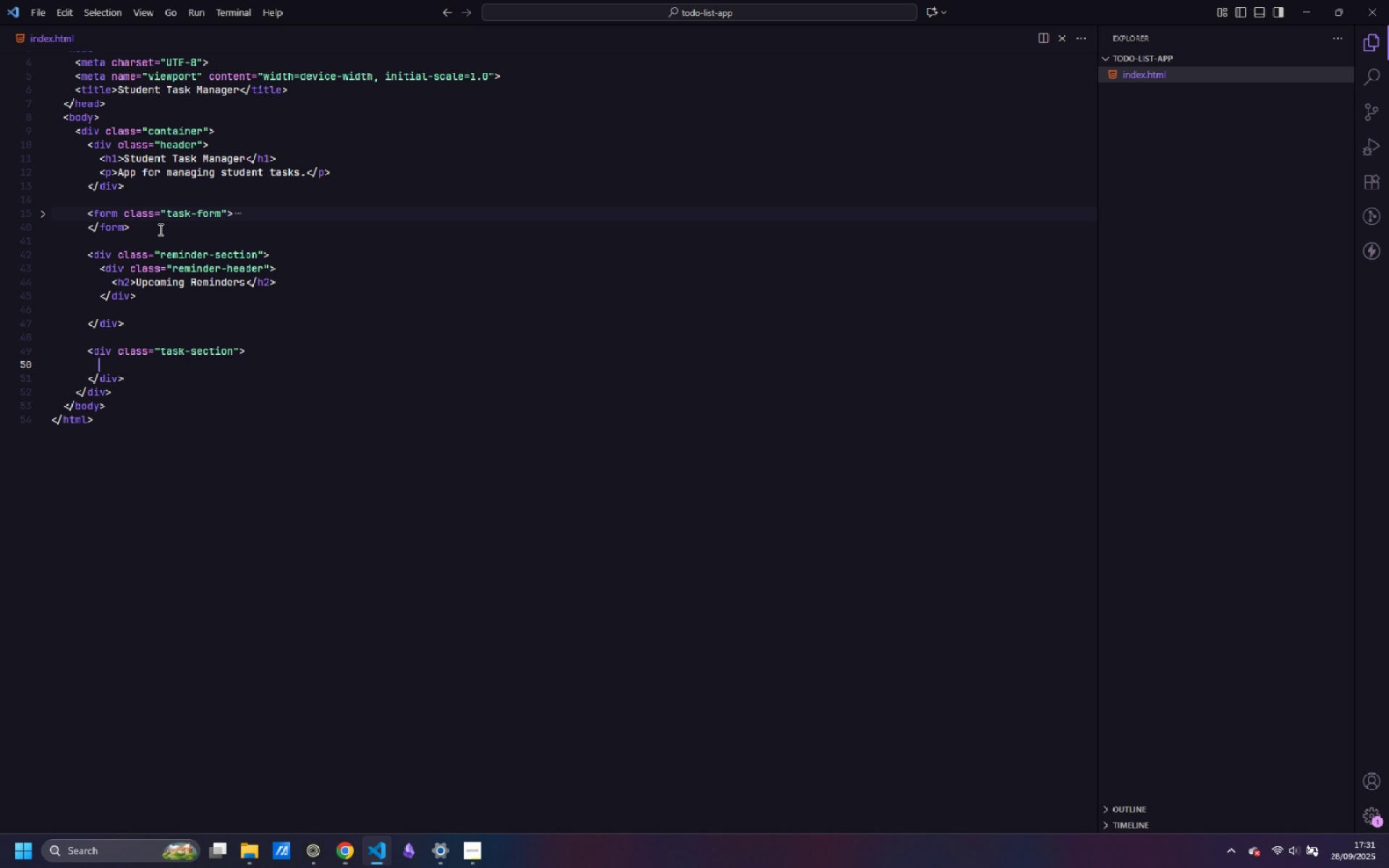 
key(Tab)